 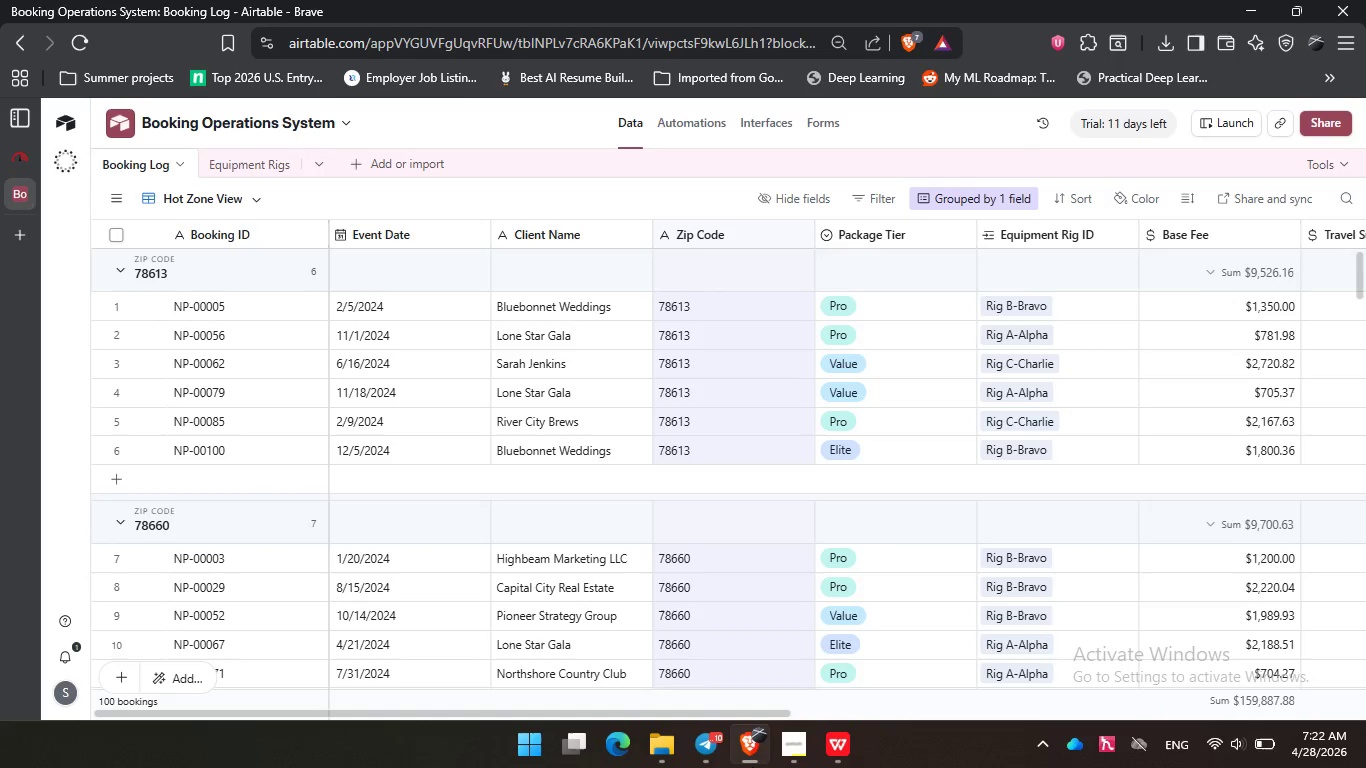 
left_click([1335, 126])
 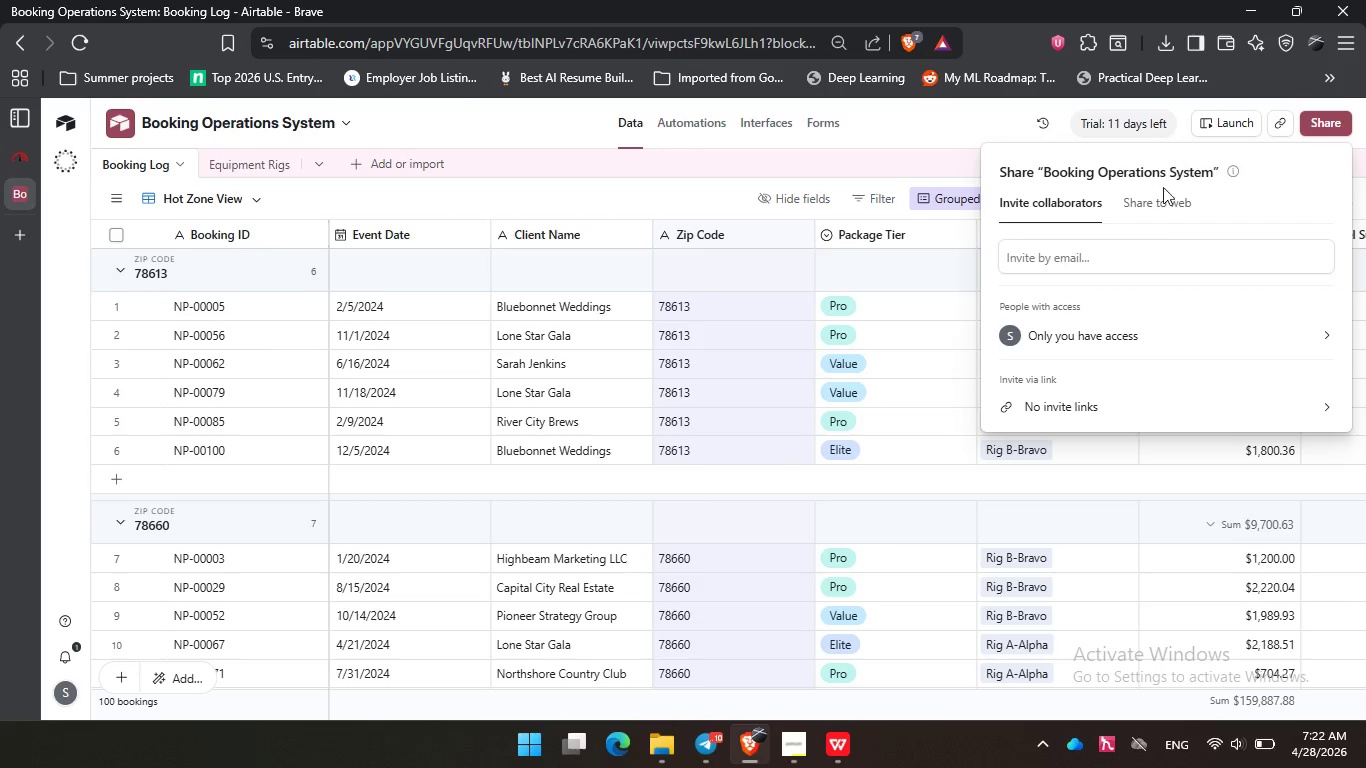 
left_click([1157, 205])
 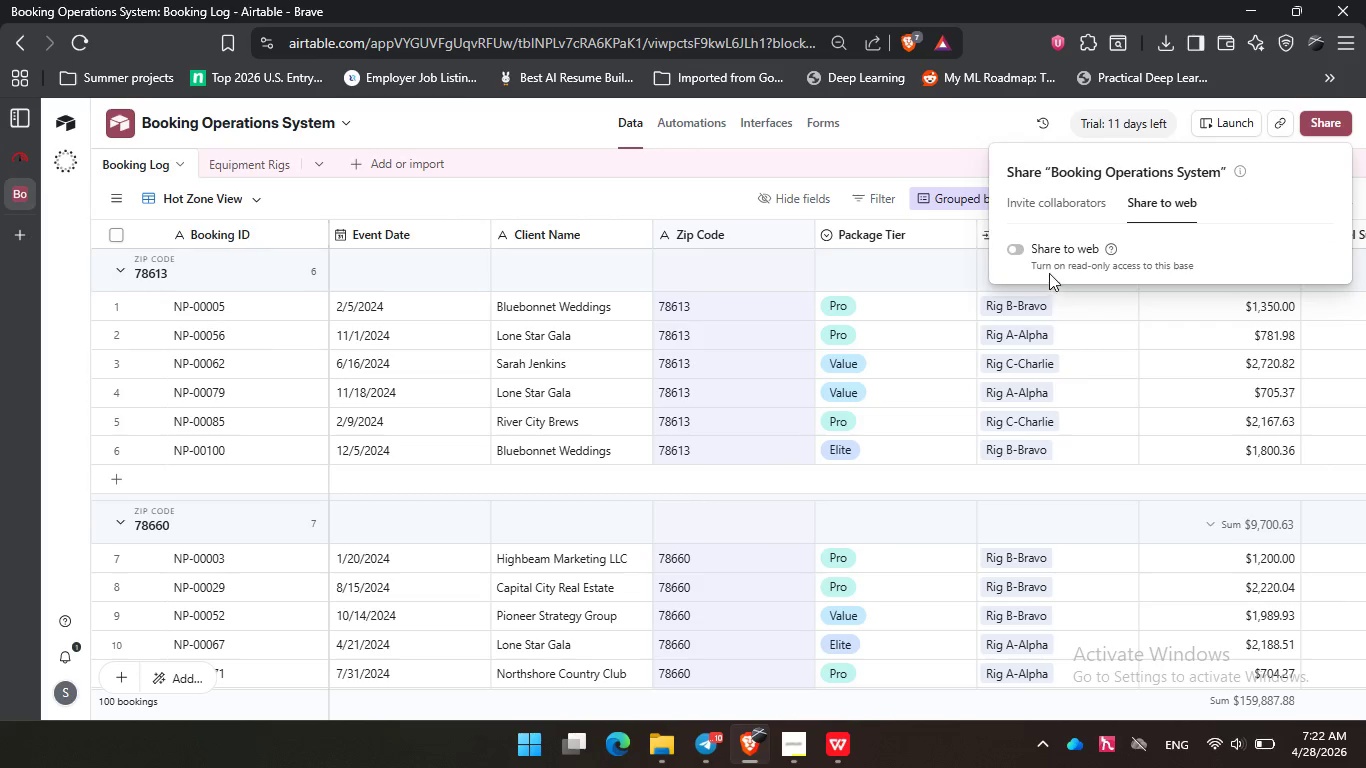 
left_click([1043, 249])
 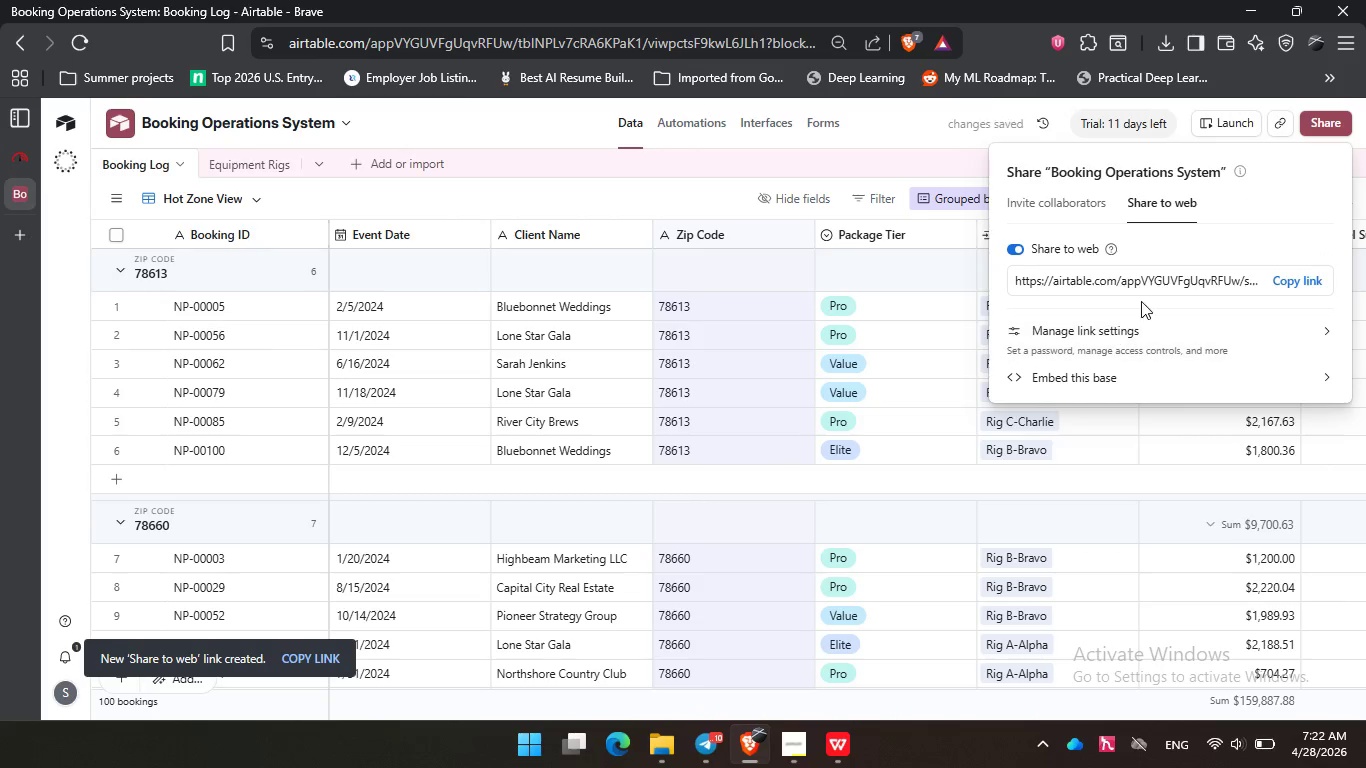 
left_click([1314, 279])
 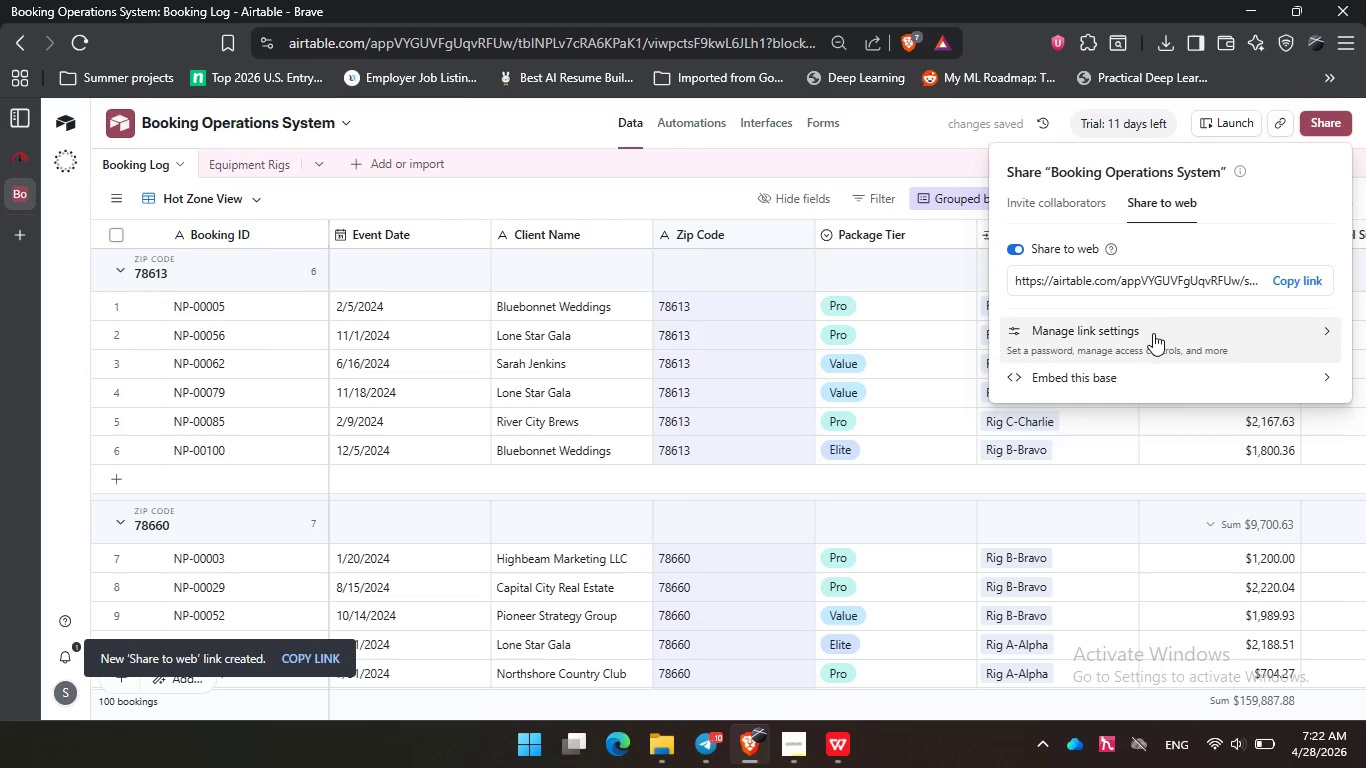 
left_click([1150, 337])
 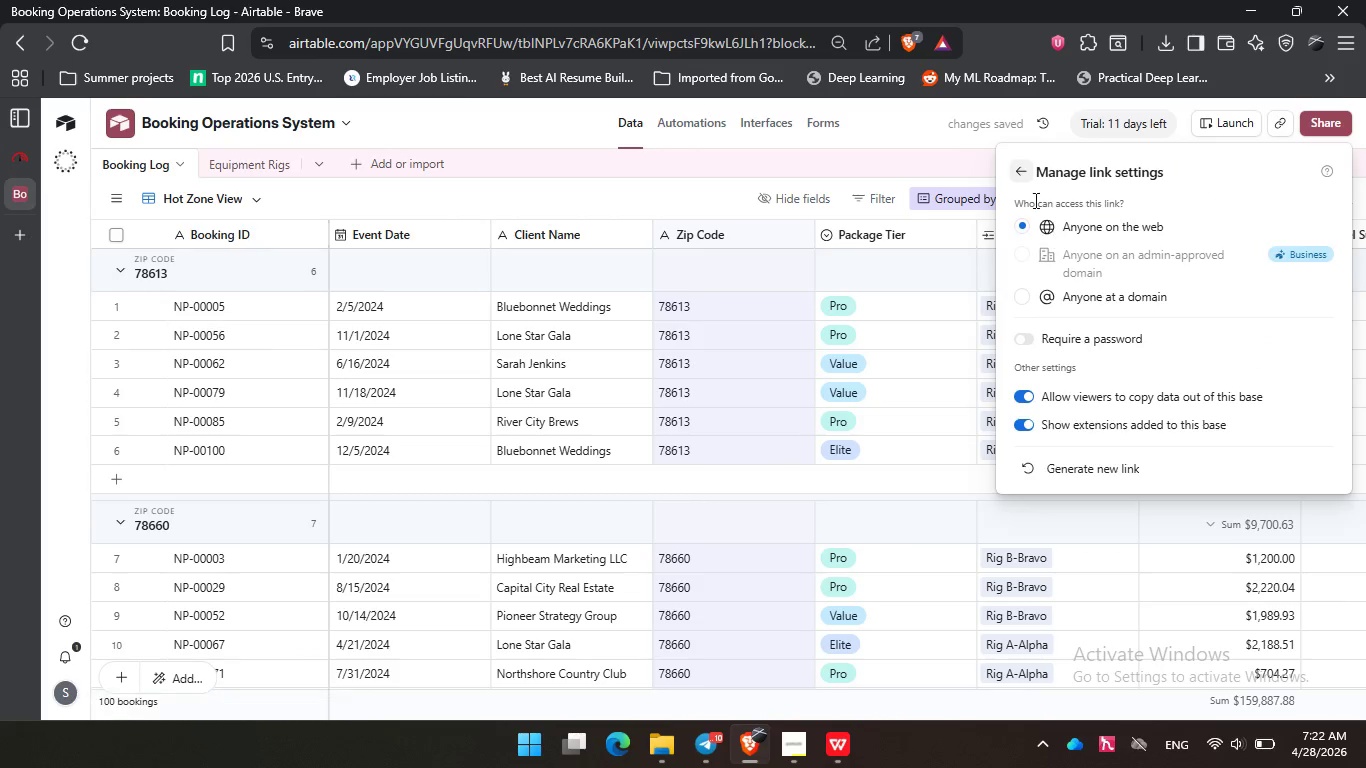 
left_click([1017, 181])
 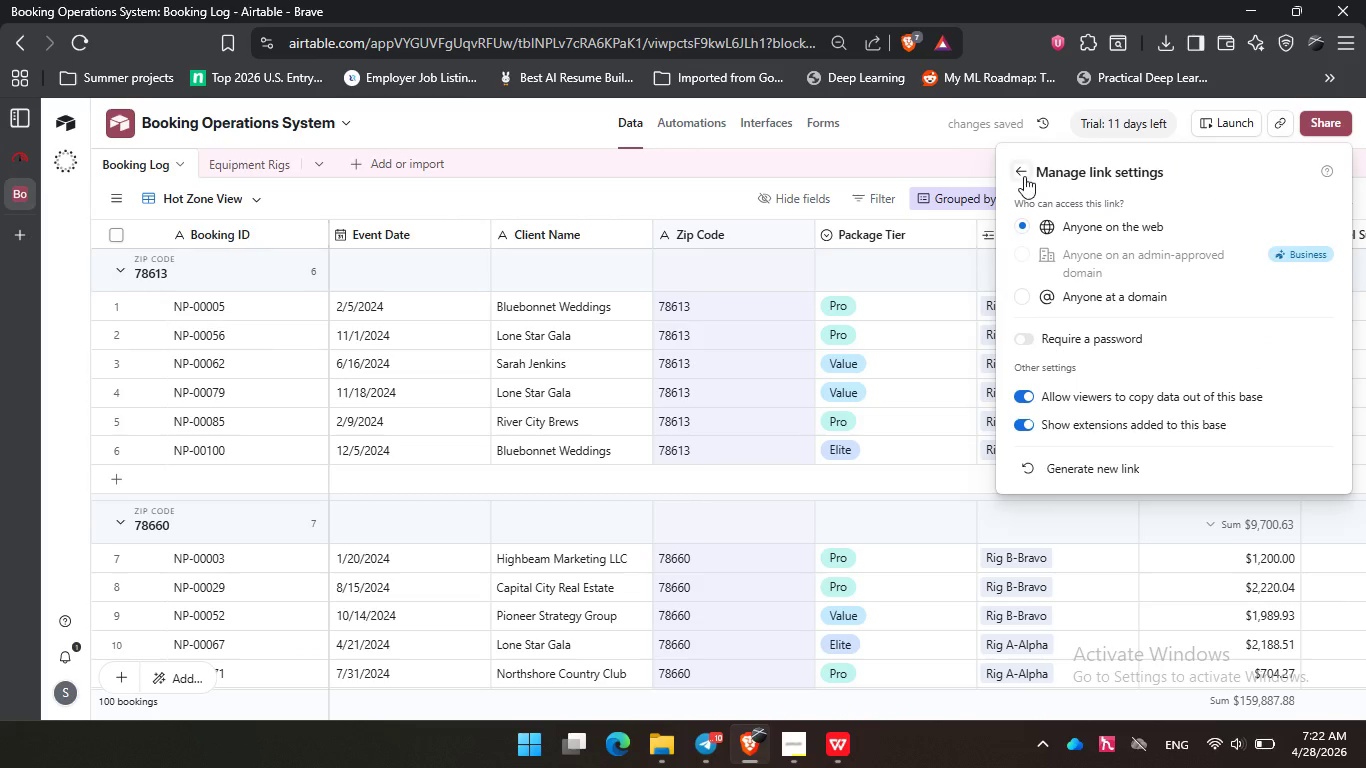 
left_click([1024, 176])
 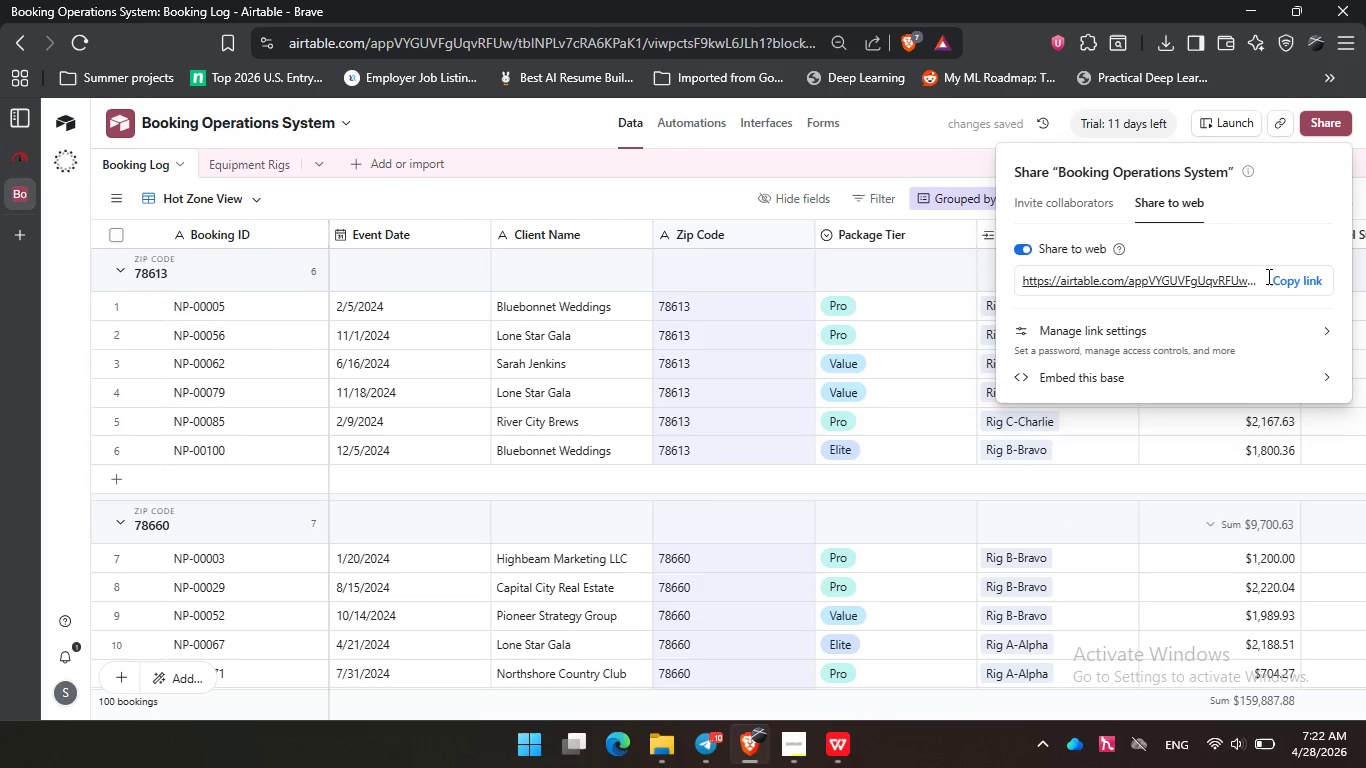 
left_click([1318, 283])
 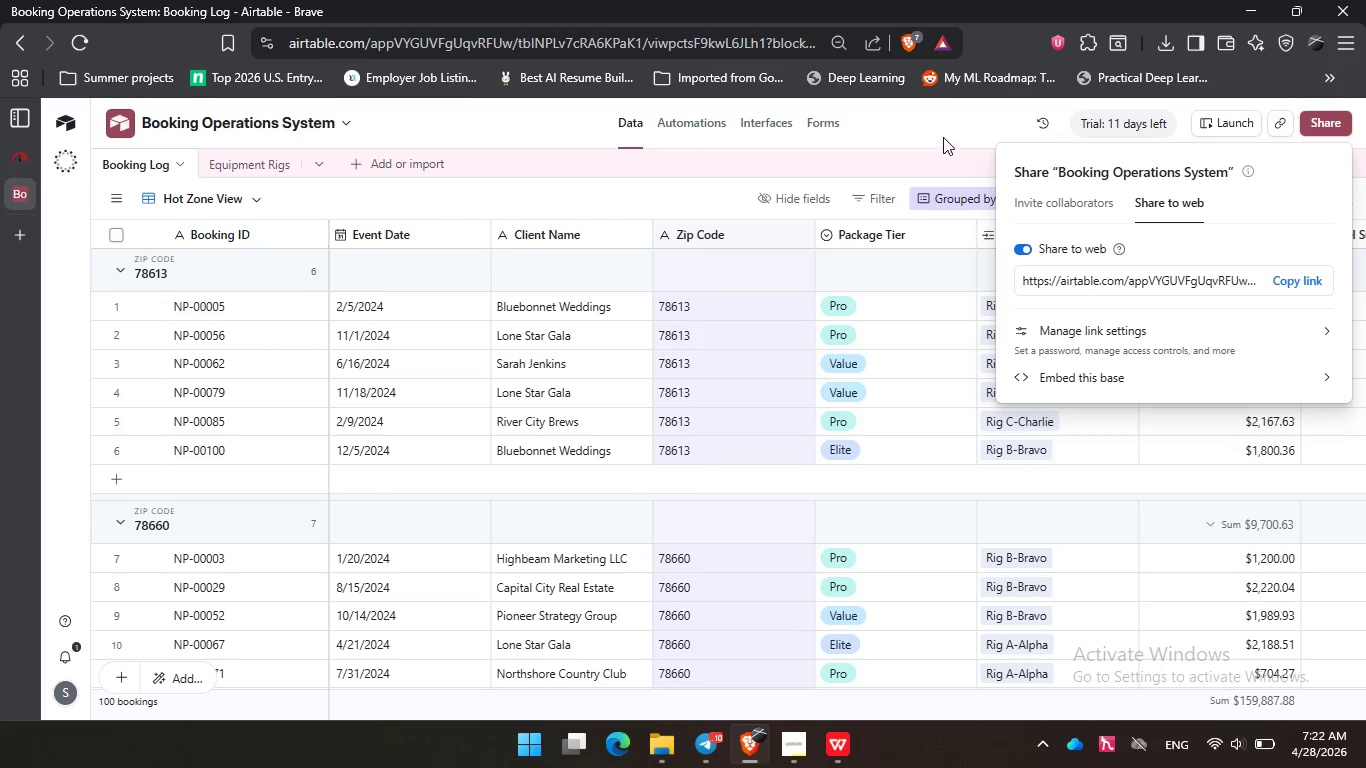 
left_click([945, 133])
 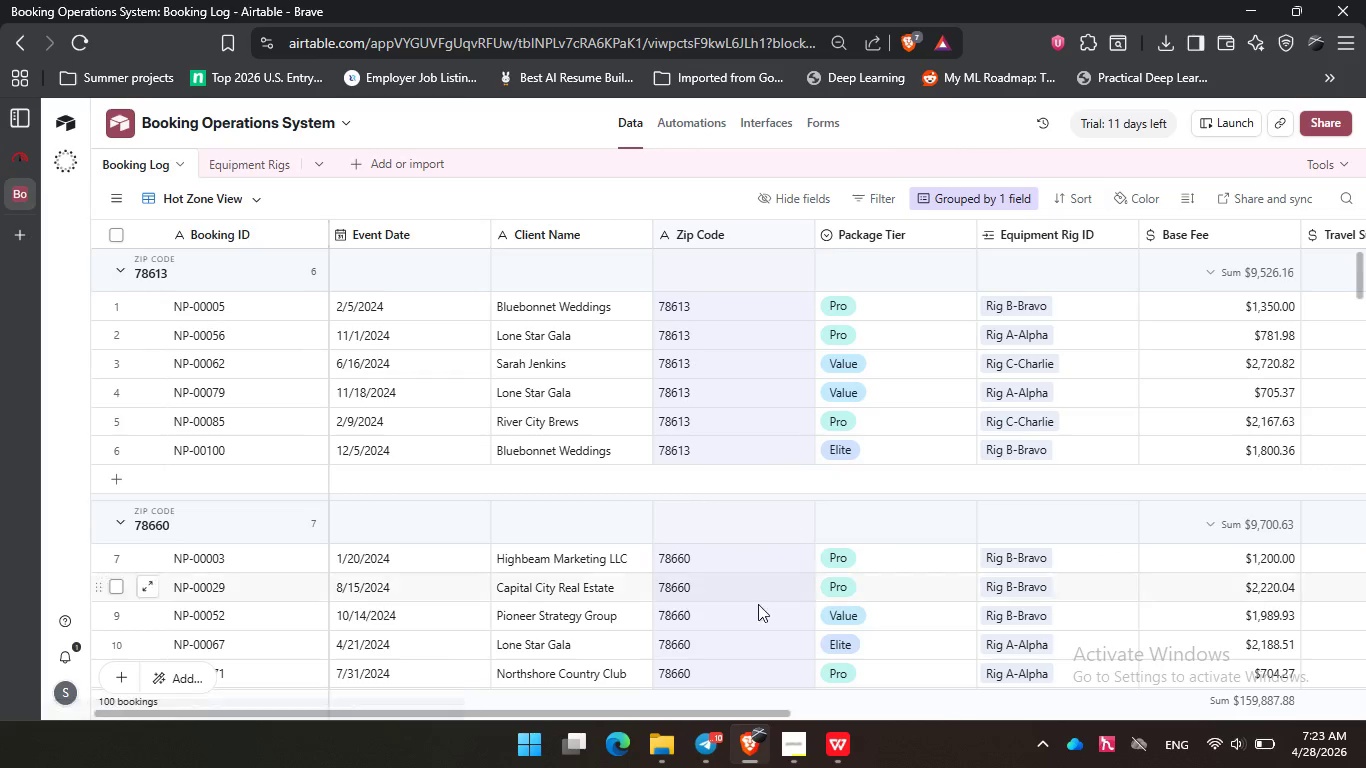 
left_click([797, 736])